 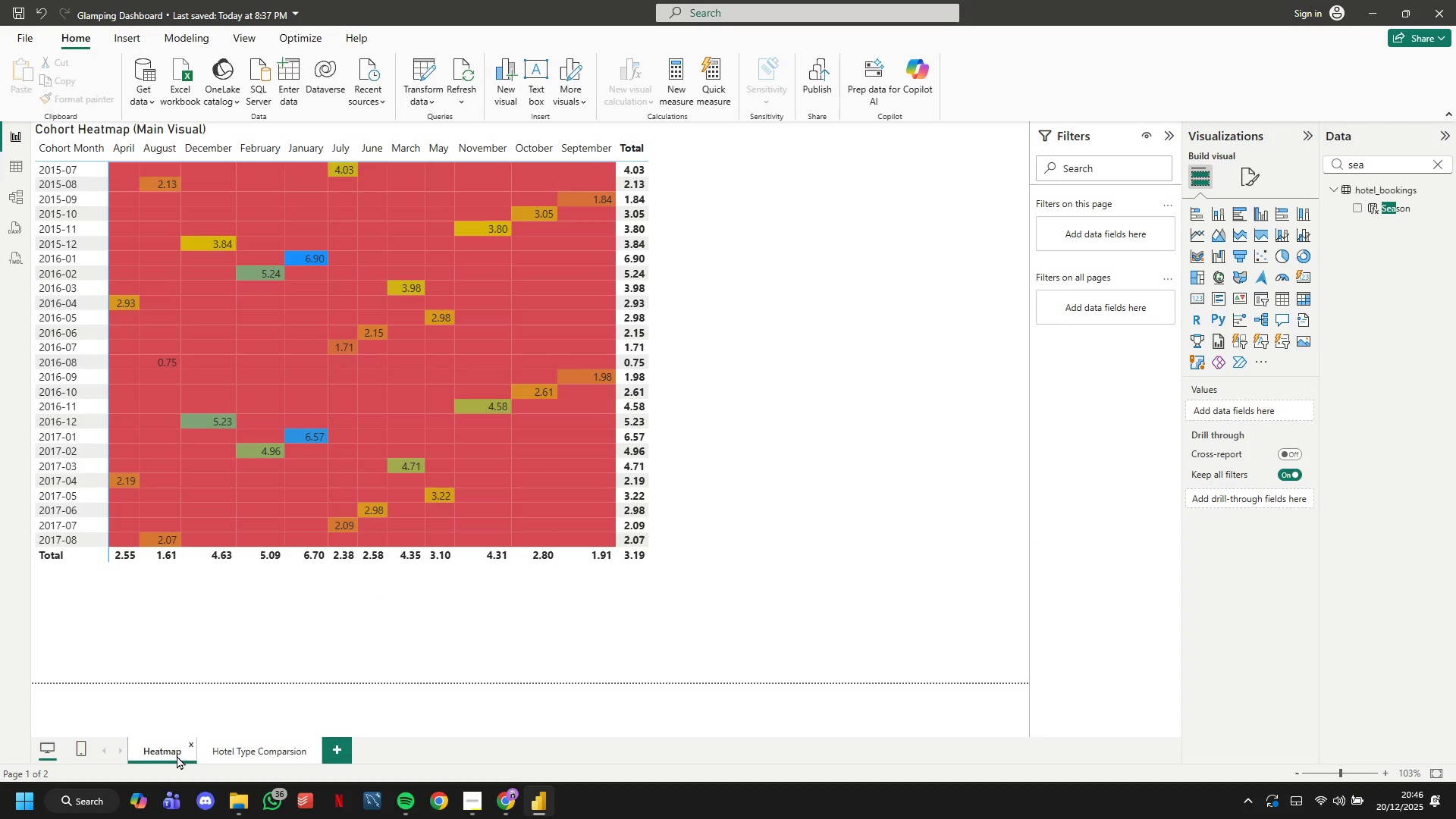 
left_click([650, 549])
 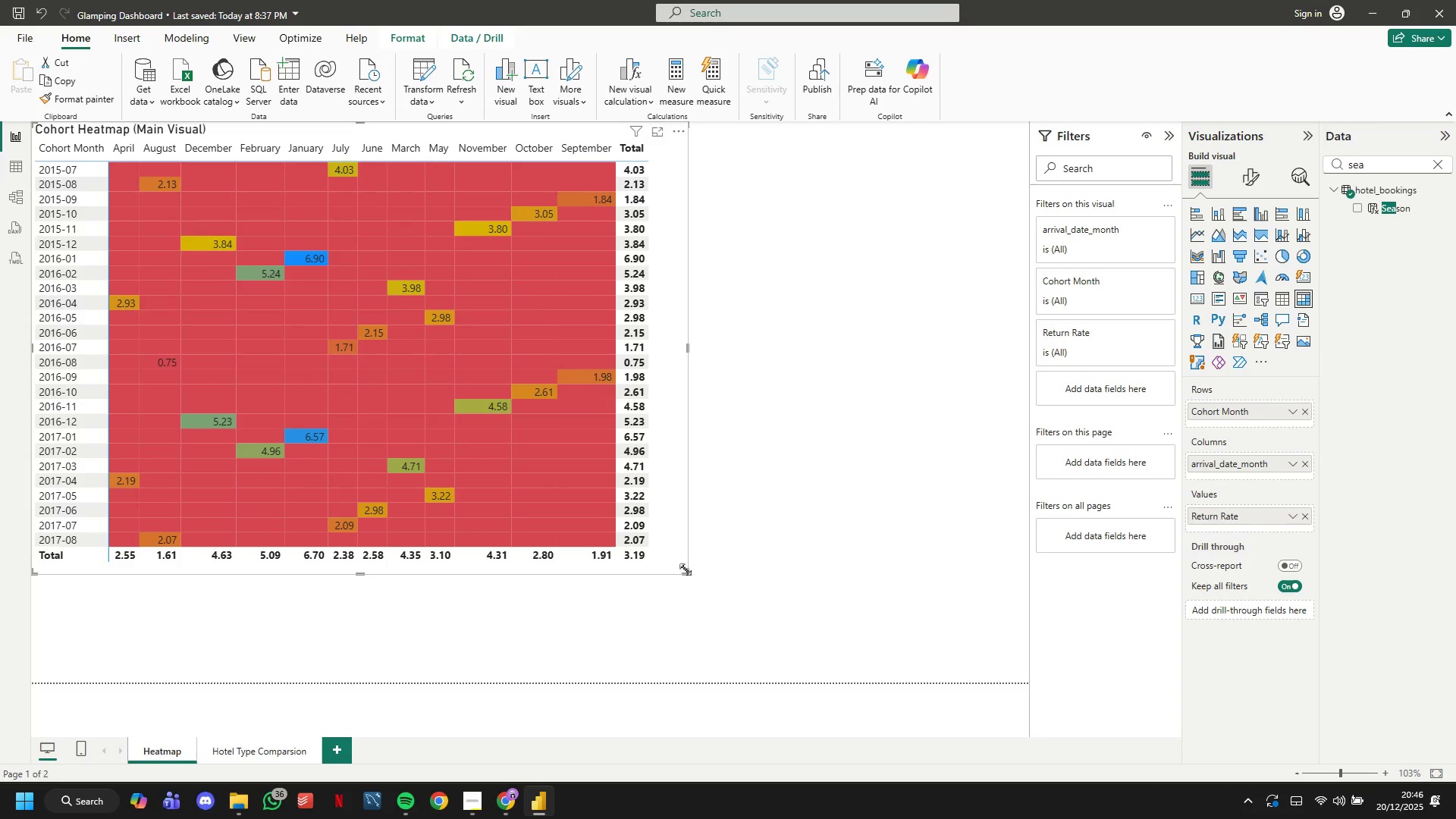 
left_click_drag(start_coordinate=[687, 570], to_coordinate=[962, 670])
 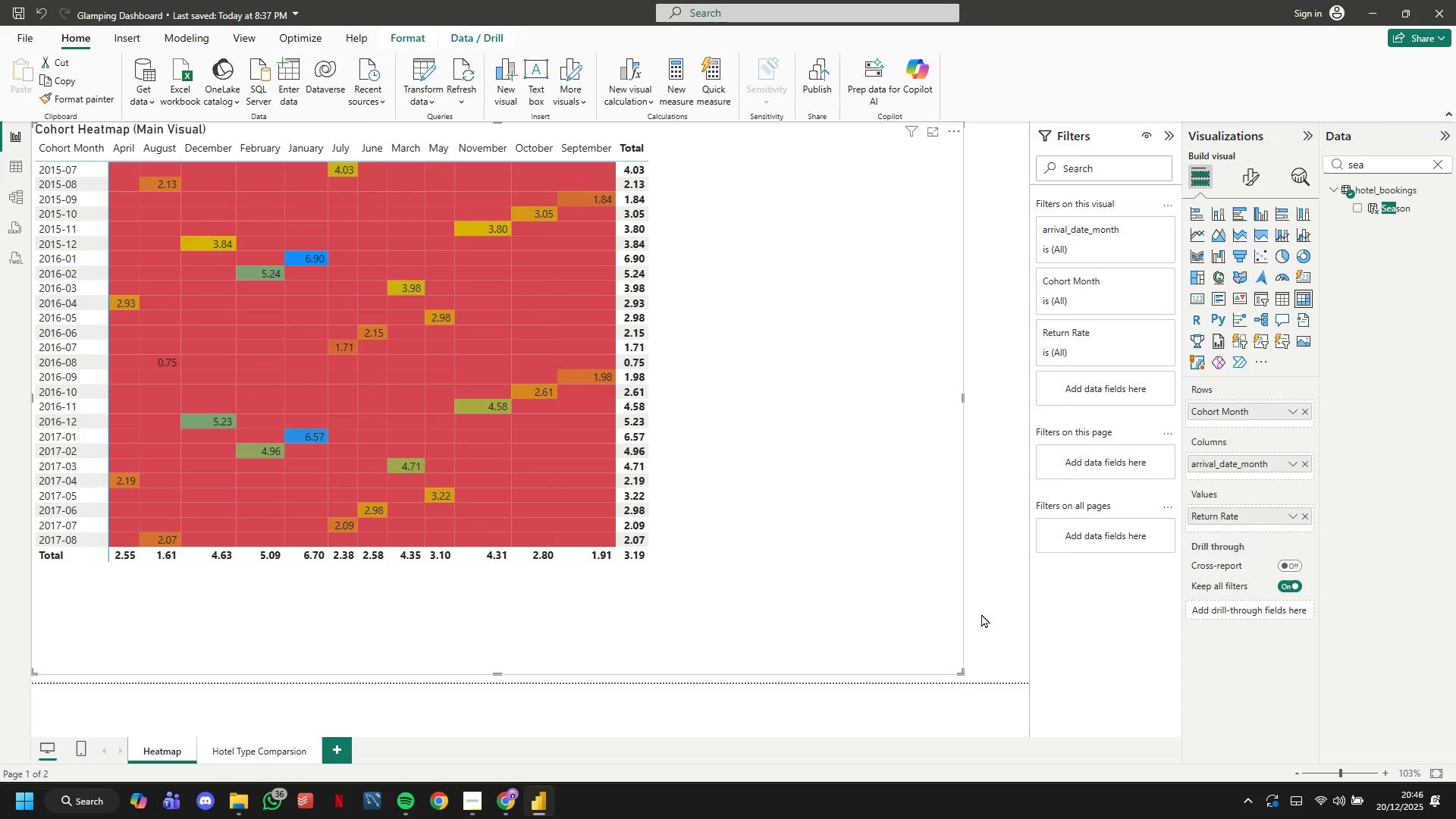 
left_click([982, 601])
 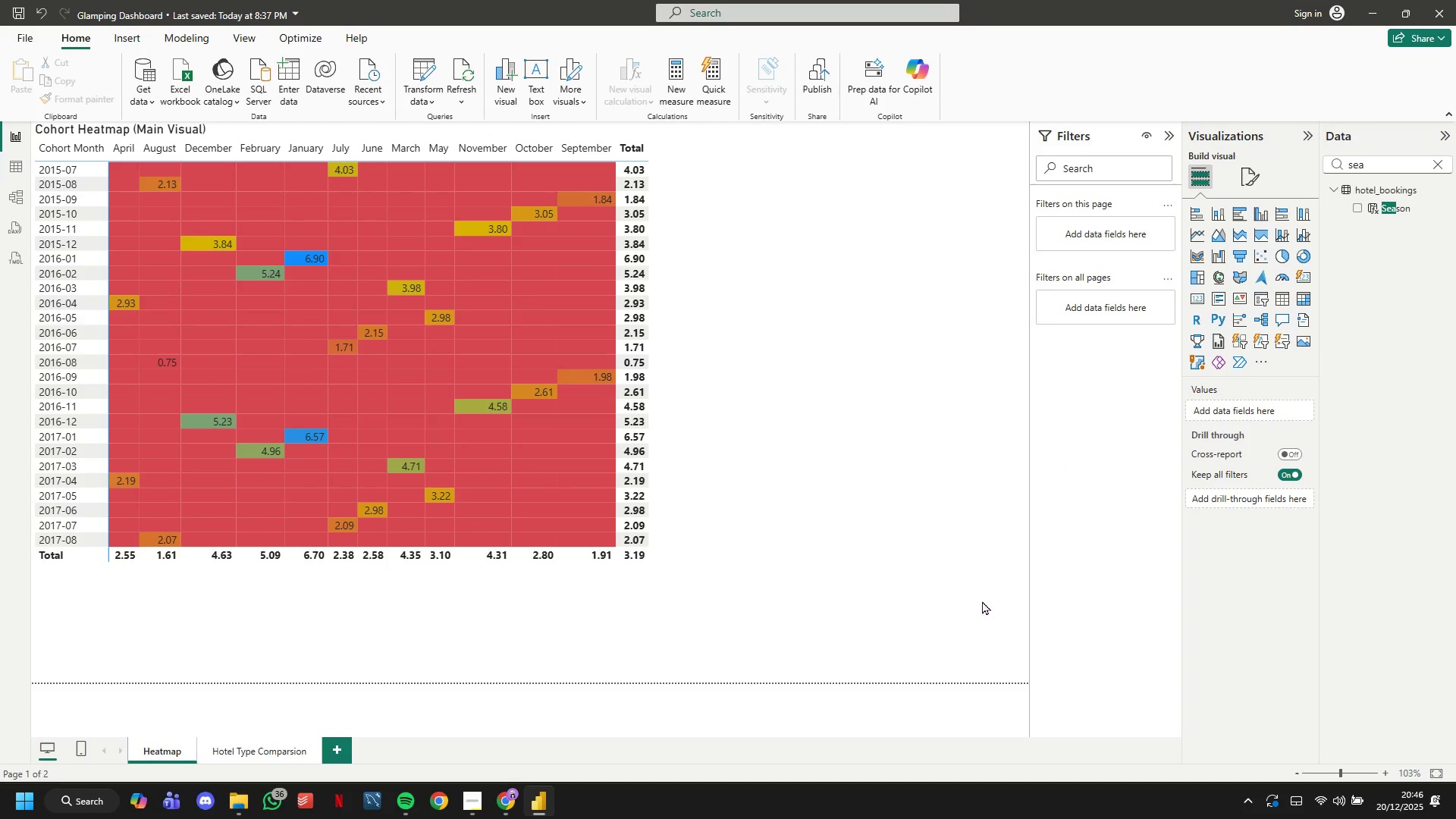 
scroll: coordinate [982, 601], scroll_direction: up, amount: 4.0
 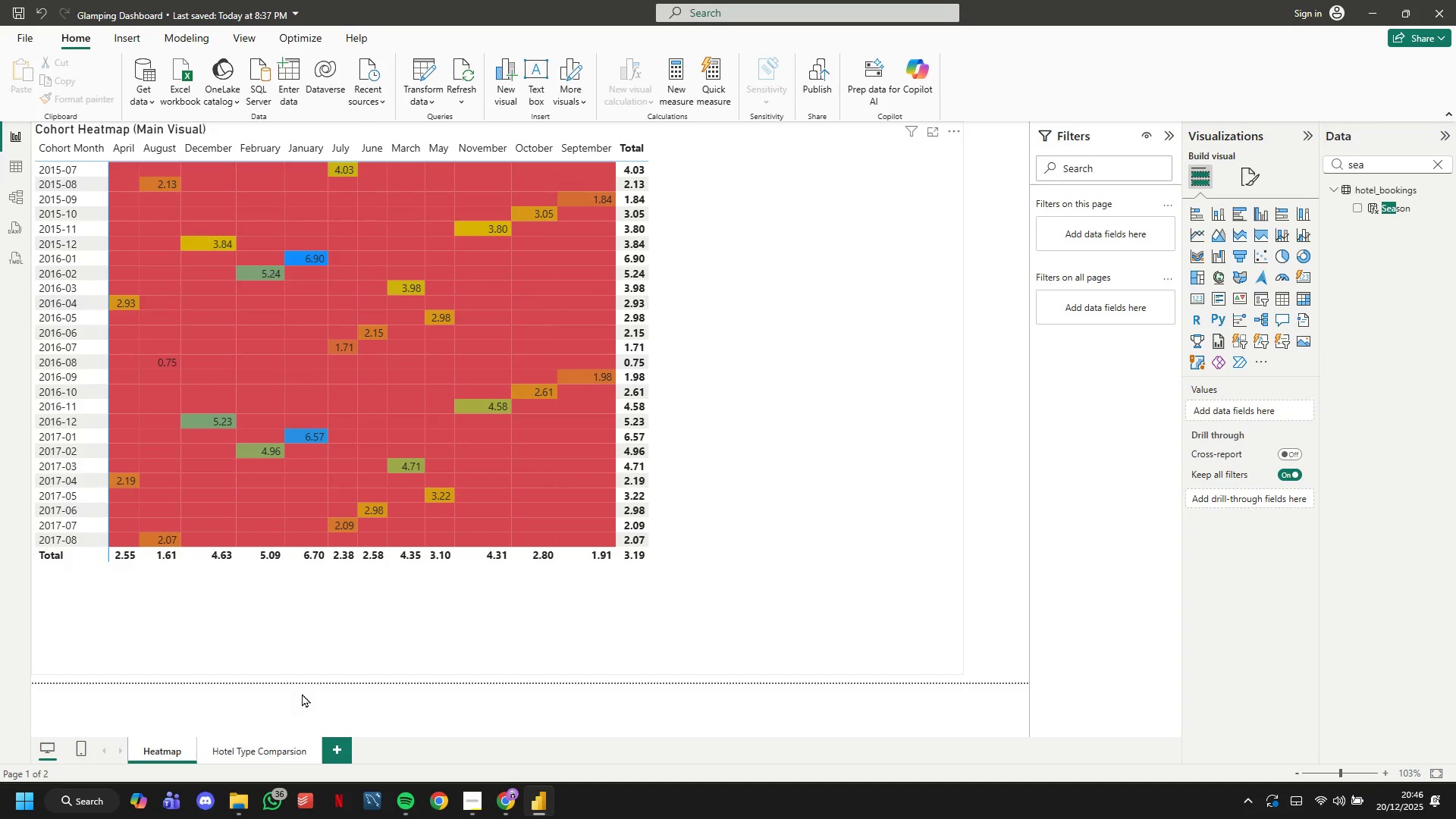 
left_click([253, 752])
 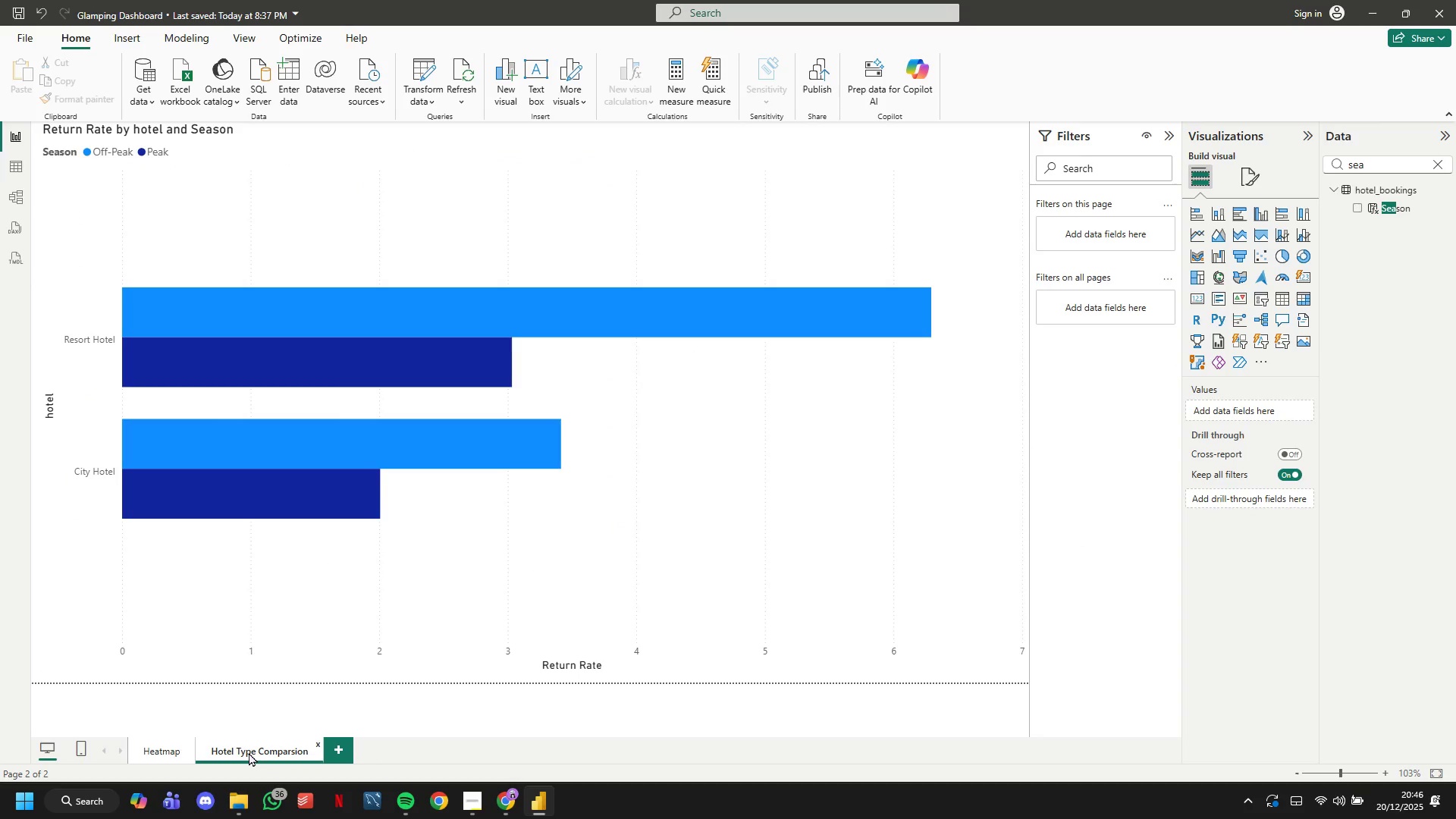 
wait(11.14)
 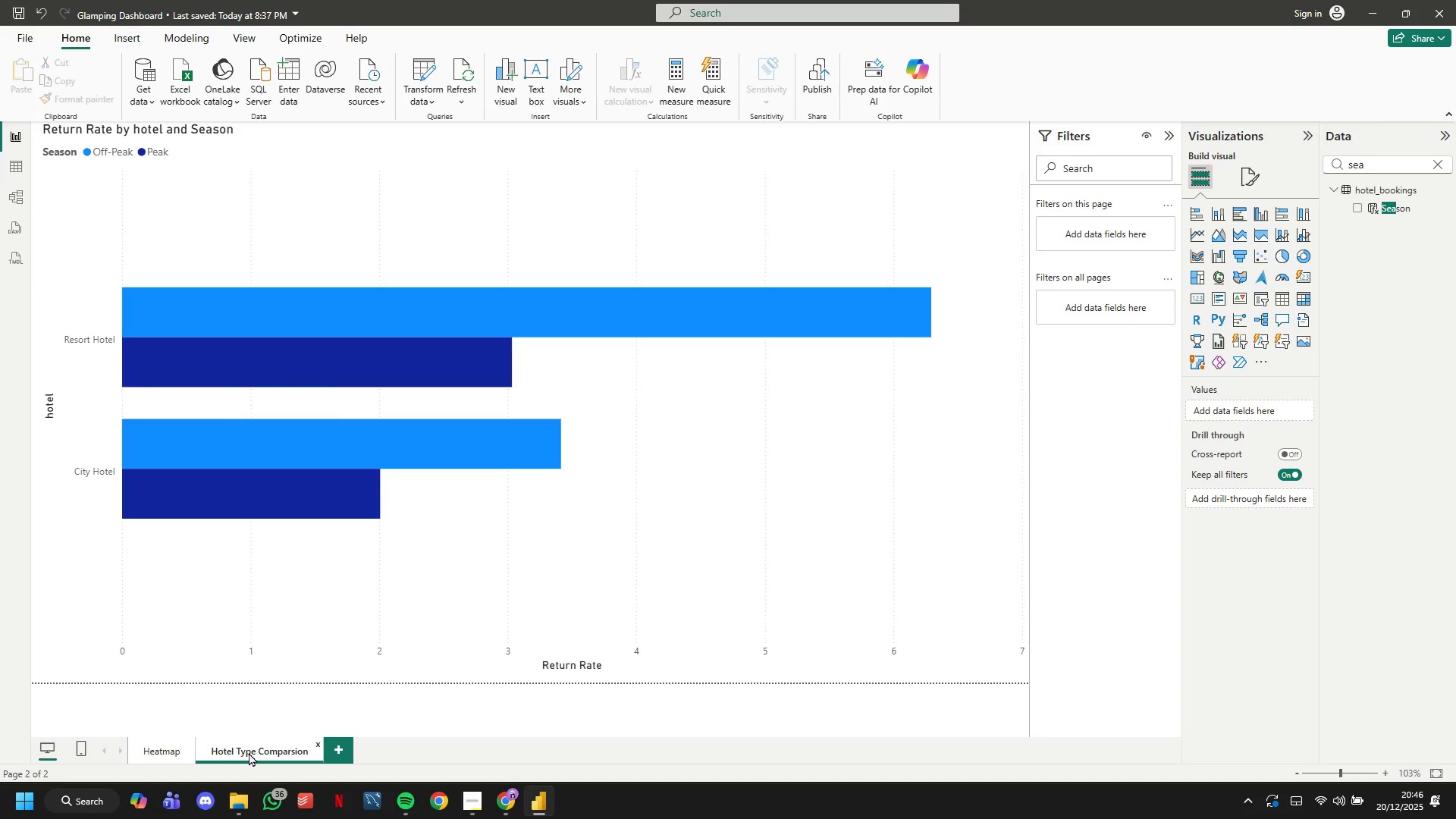 
left_click([145, 750])
 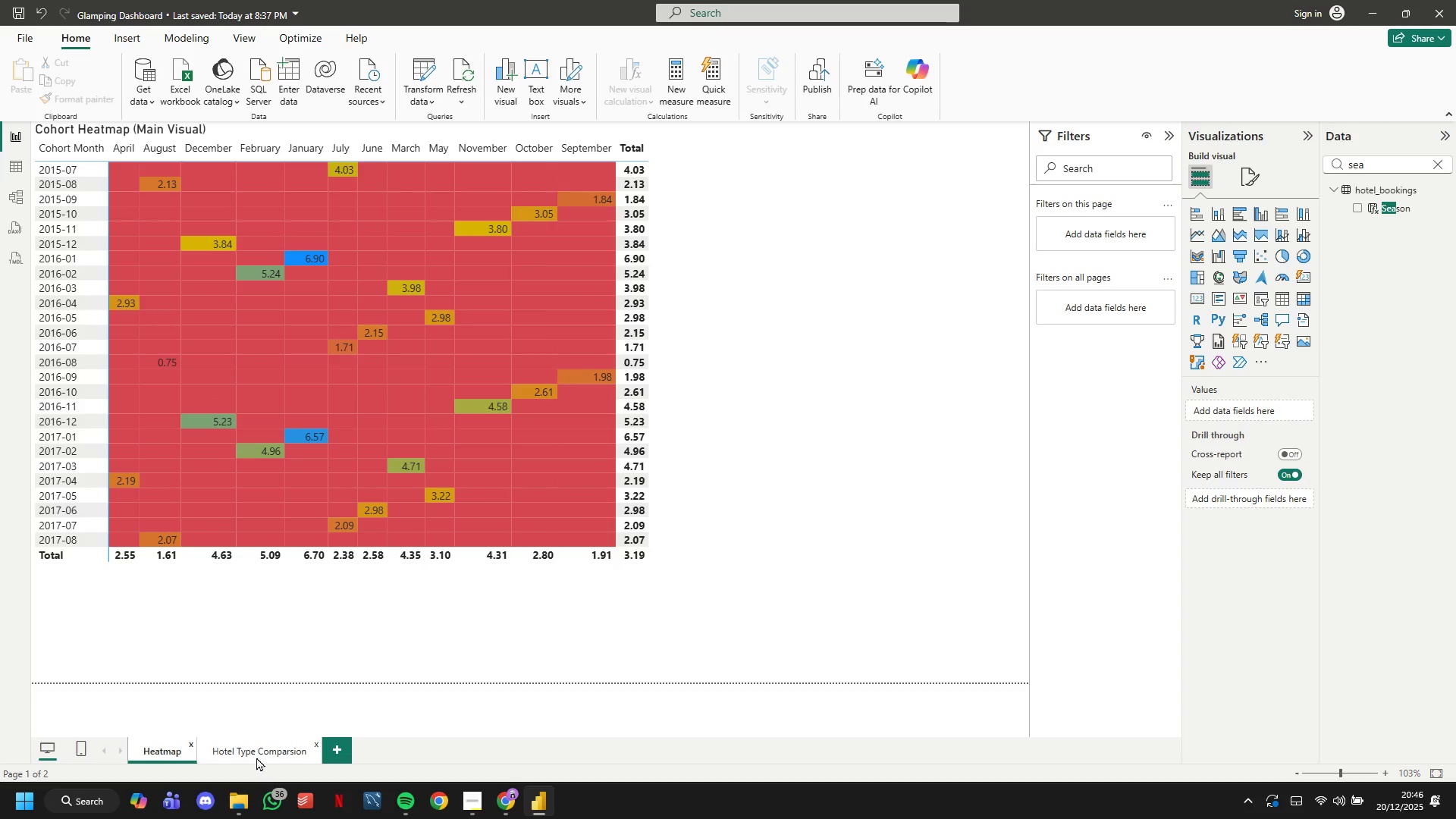 
left_click([712, 436])
 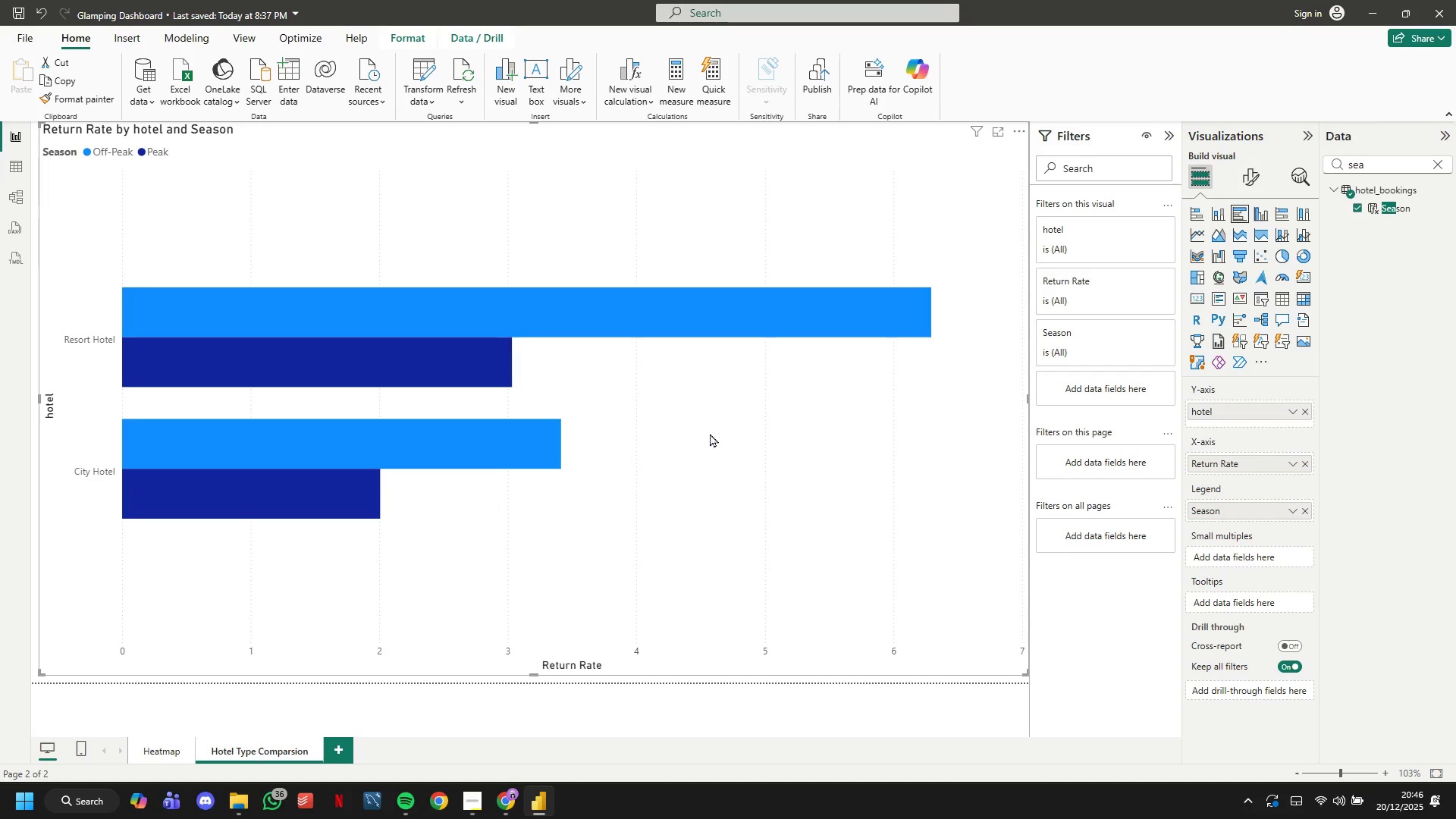 
key(Control+C)
 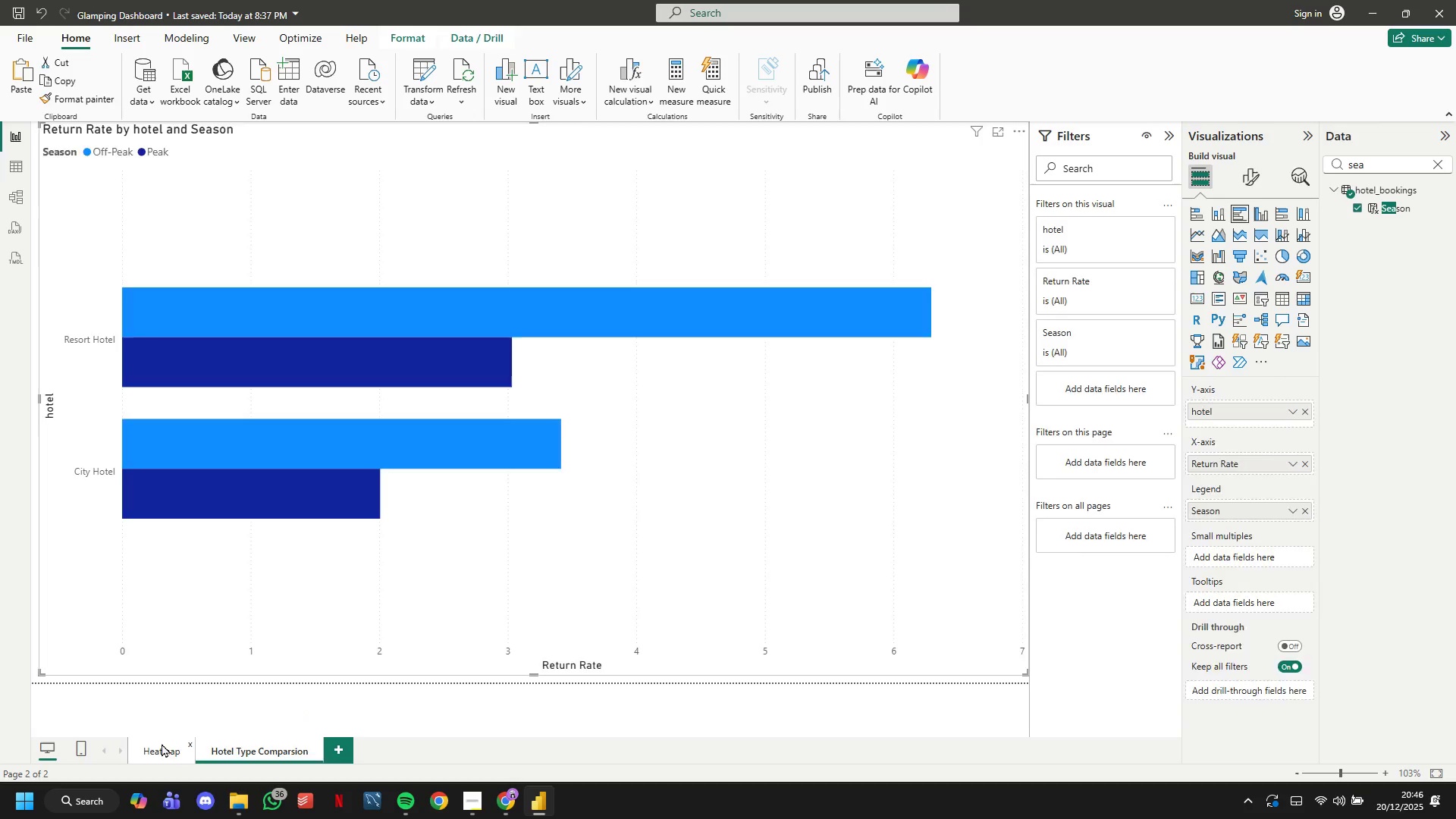 
left_click([755, 504])
 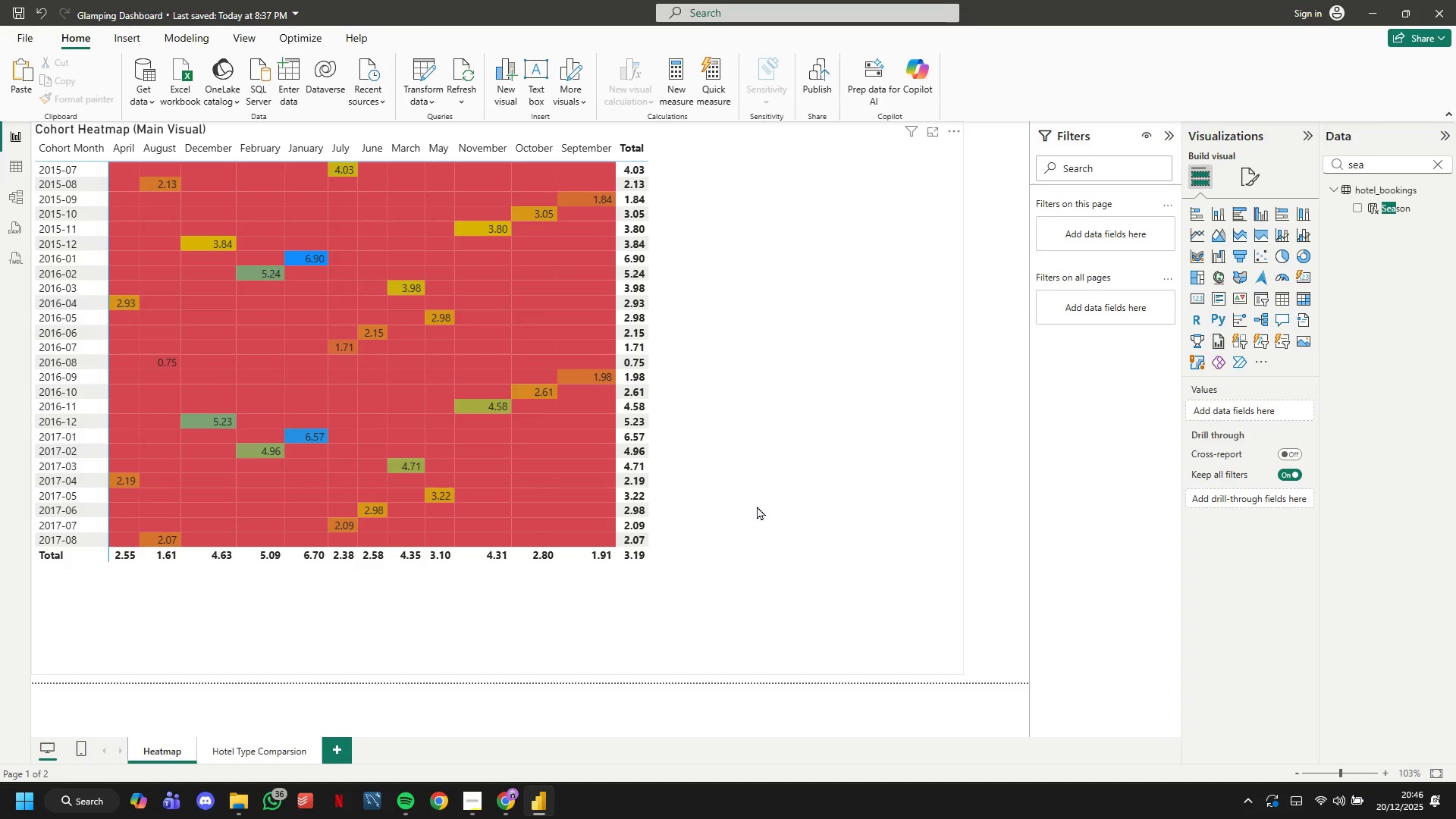 
key(Control+V)
 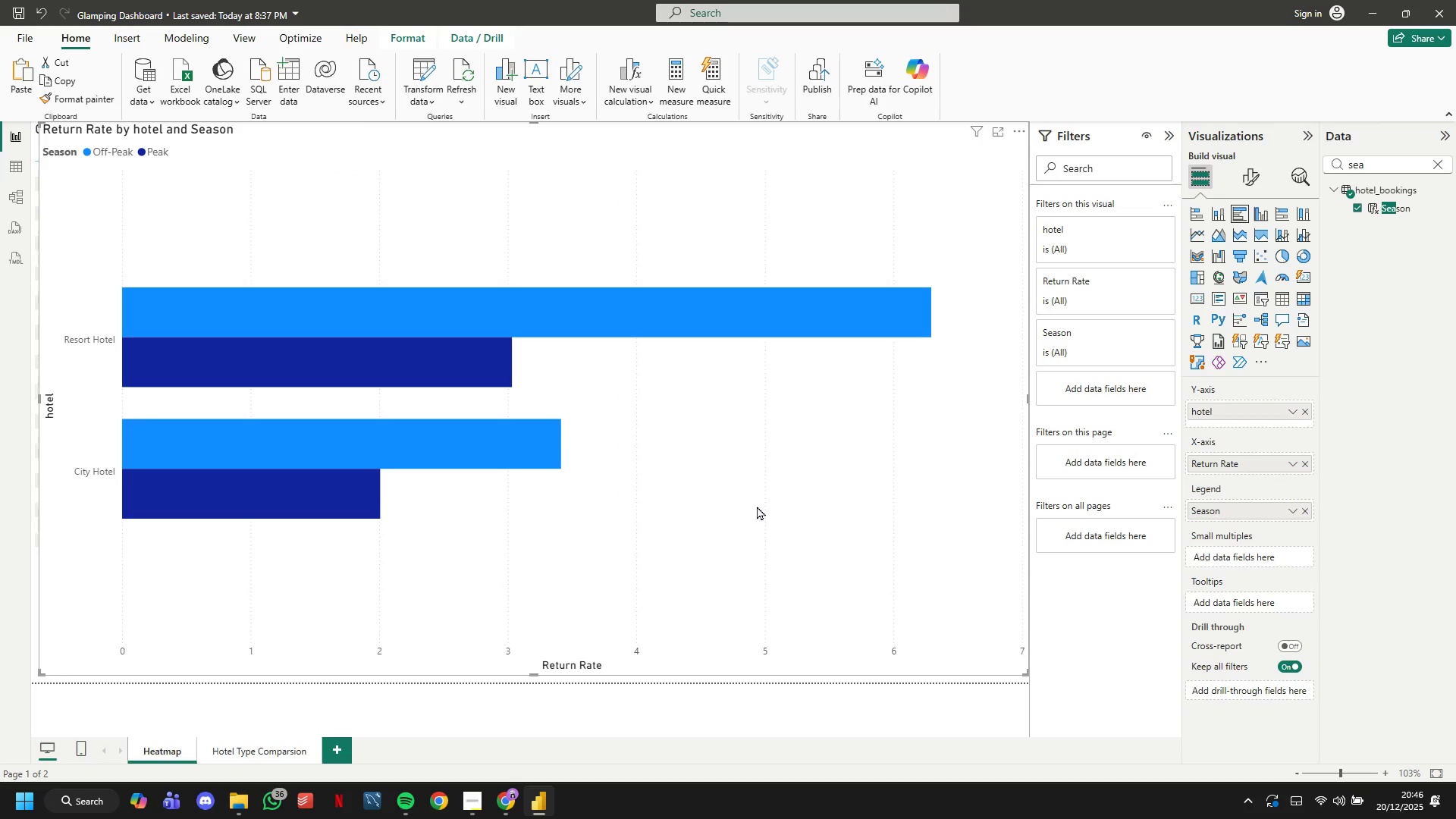 
scroll: coordinate [757, 506], scroll_direction: up, amount: 3.0
 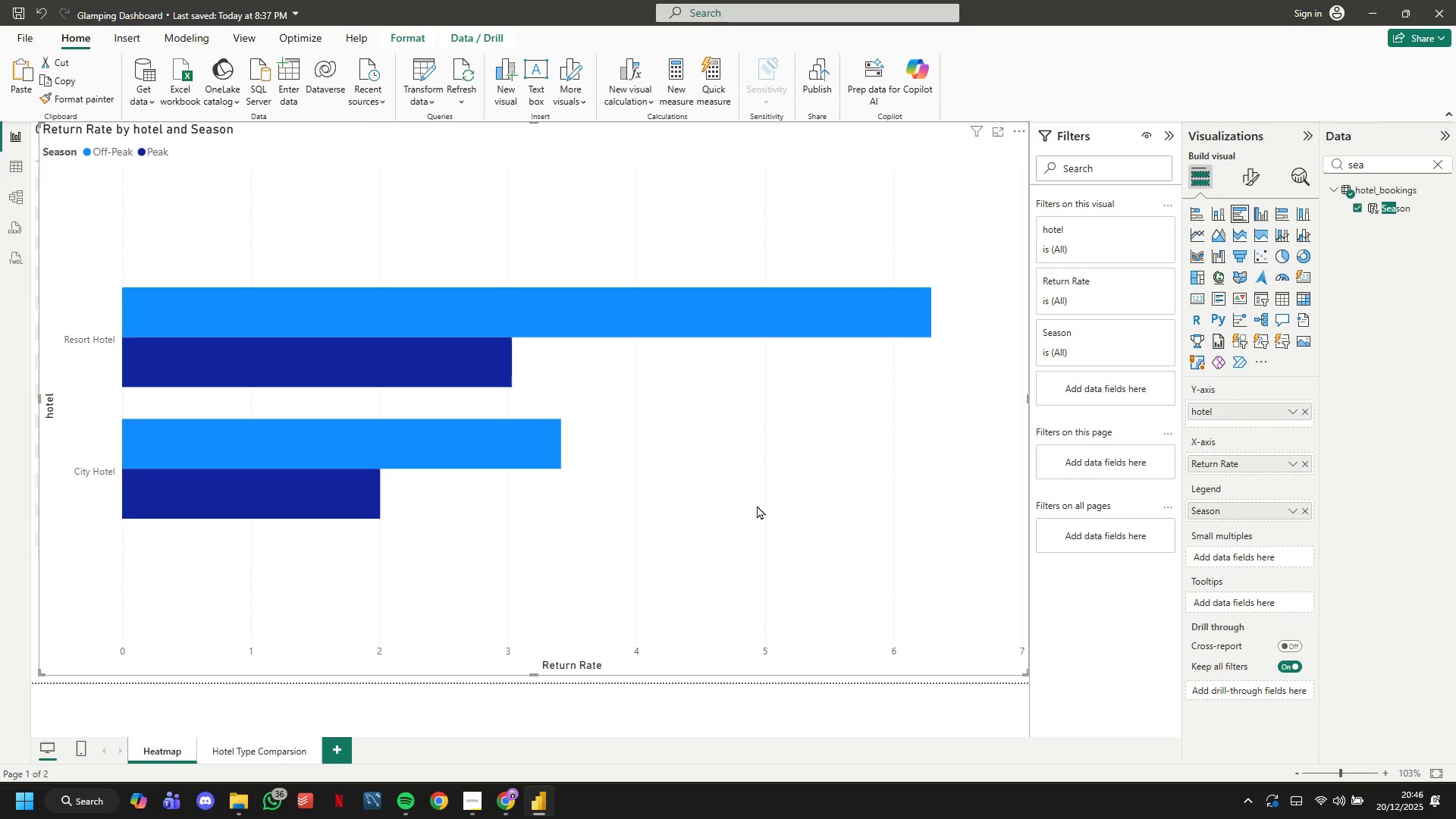 
key(Control+Z)
 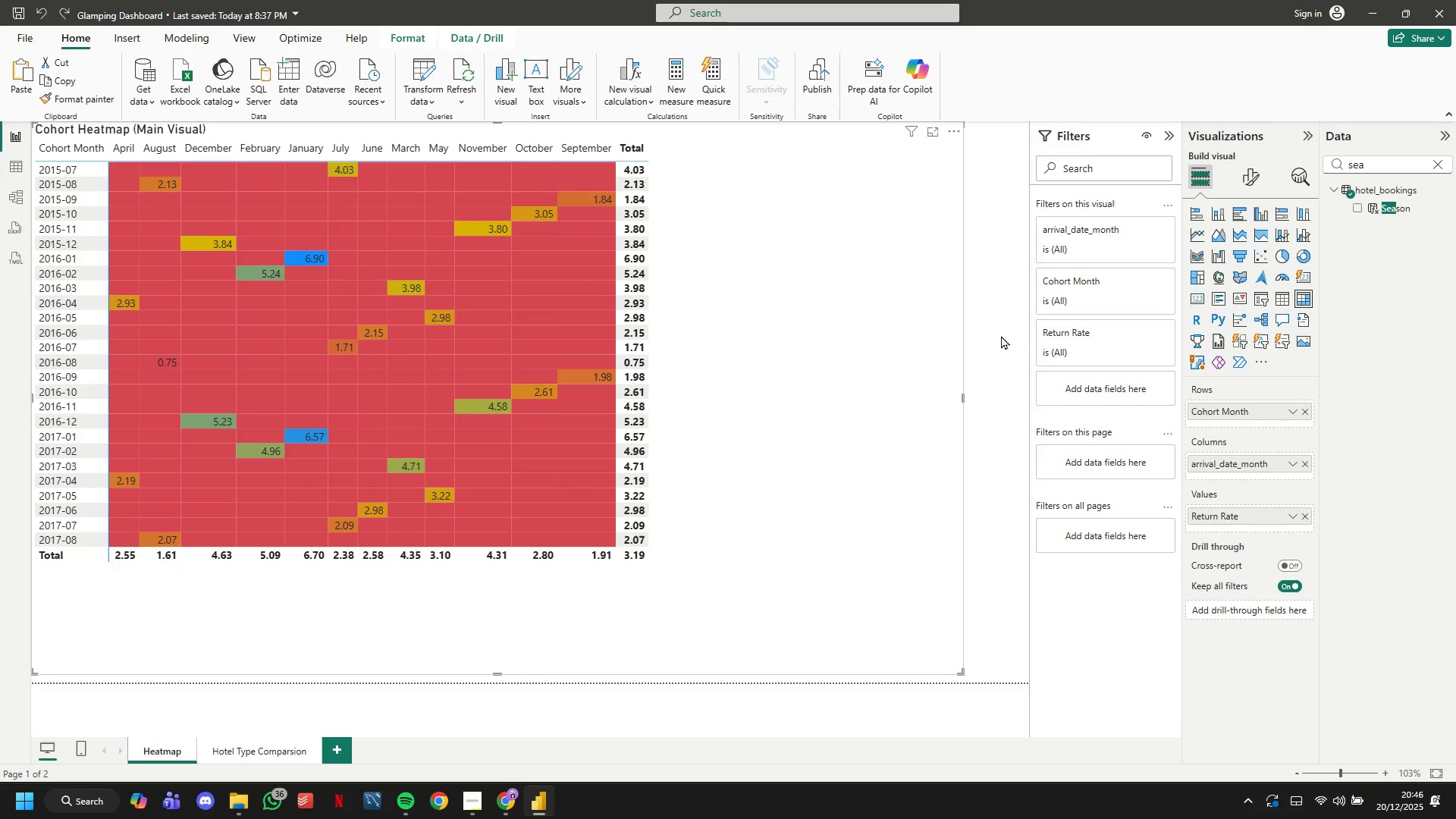 
wait(12.78)
 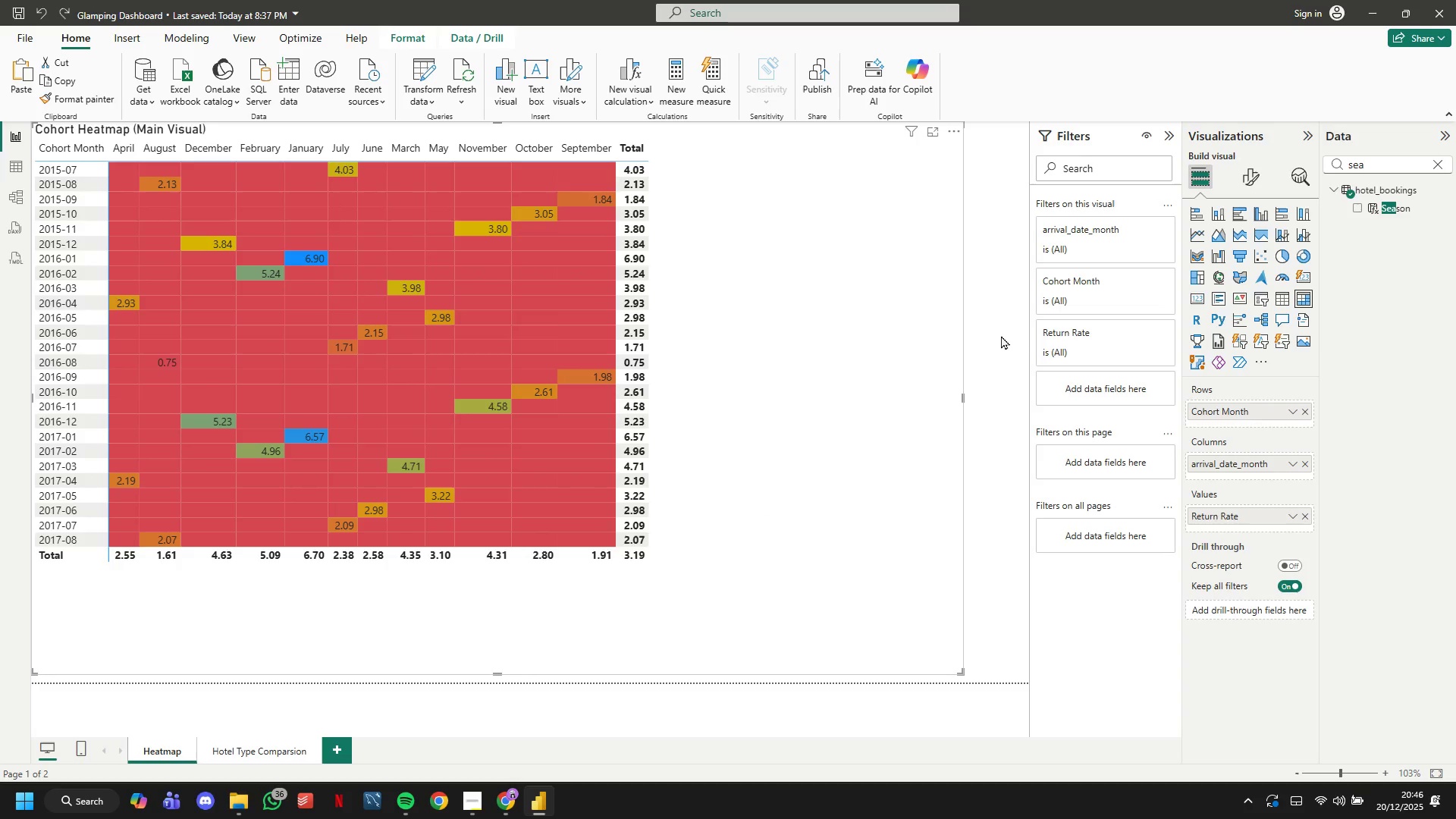 
scroll: coordinate [1241, 326], scroll_direction: down, amount: 1.0
 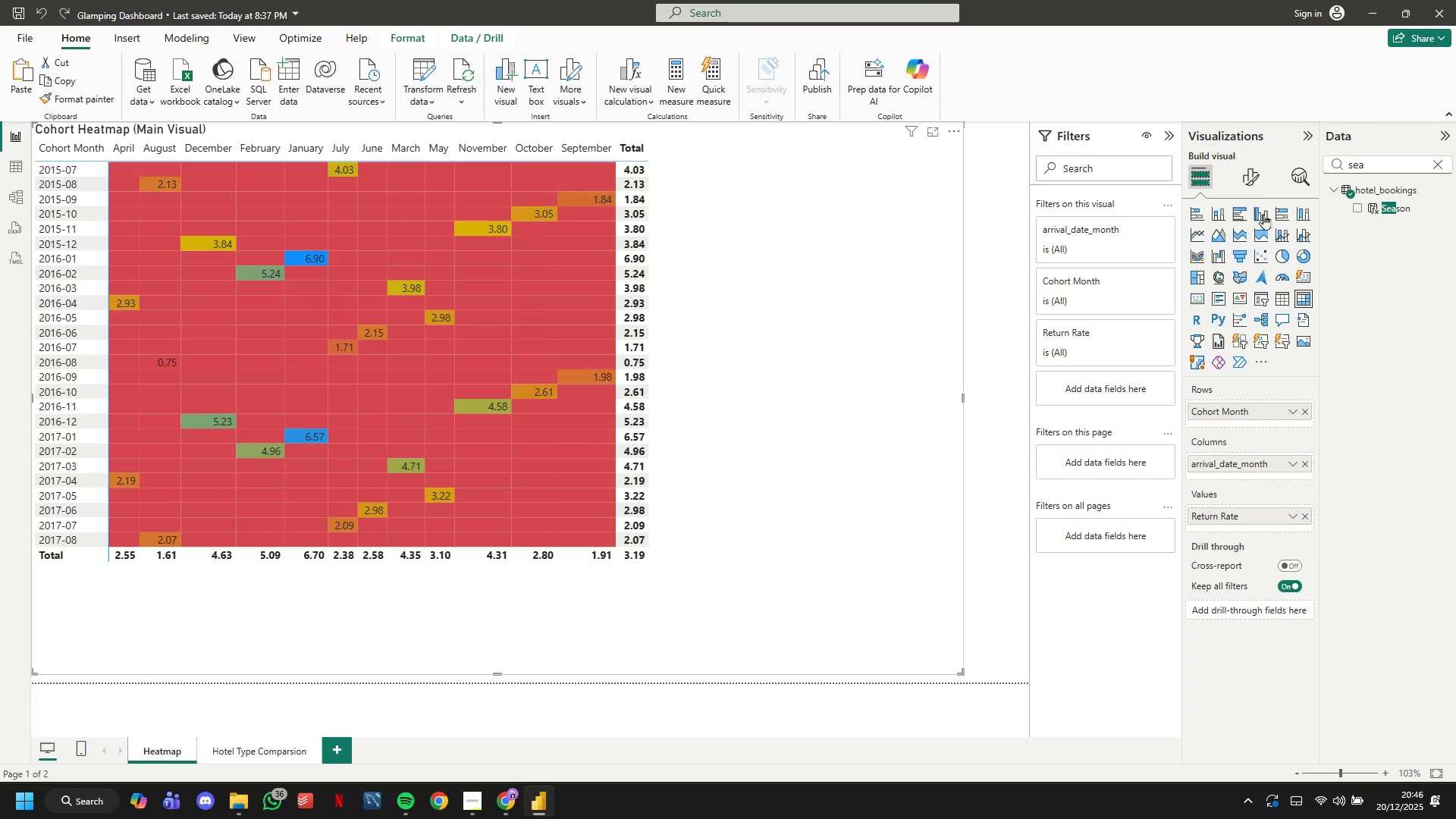 
mouse_move([1214, 237])
 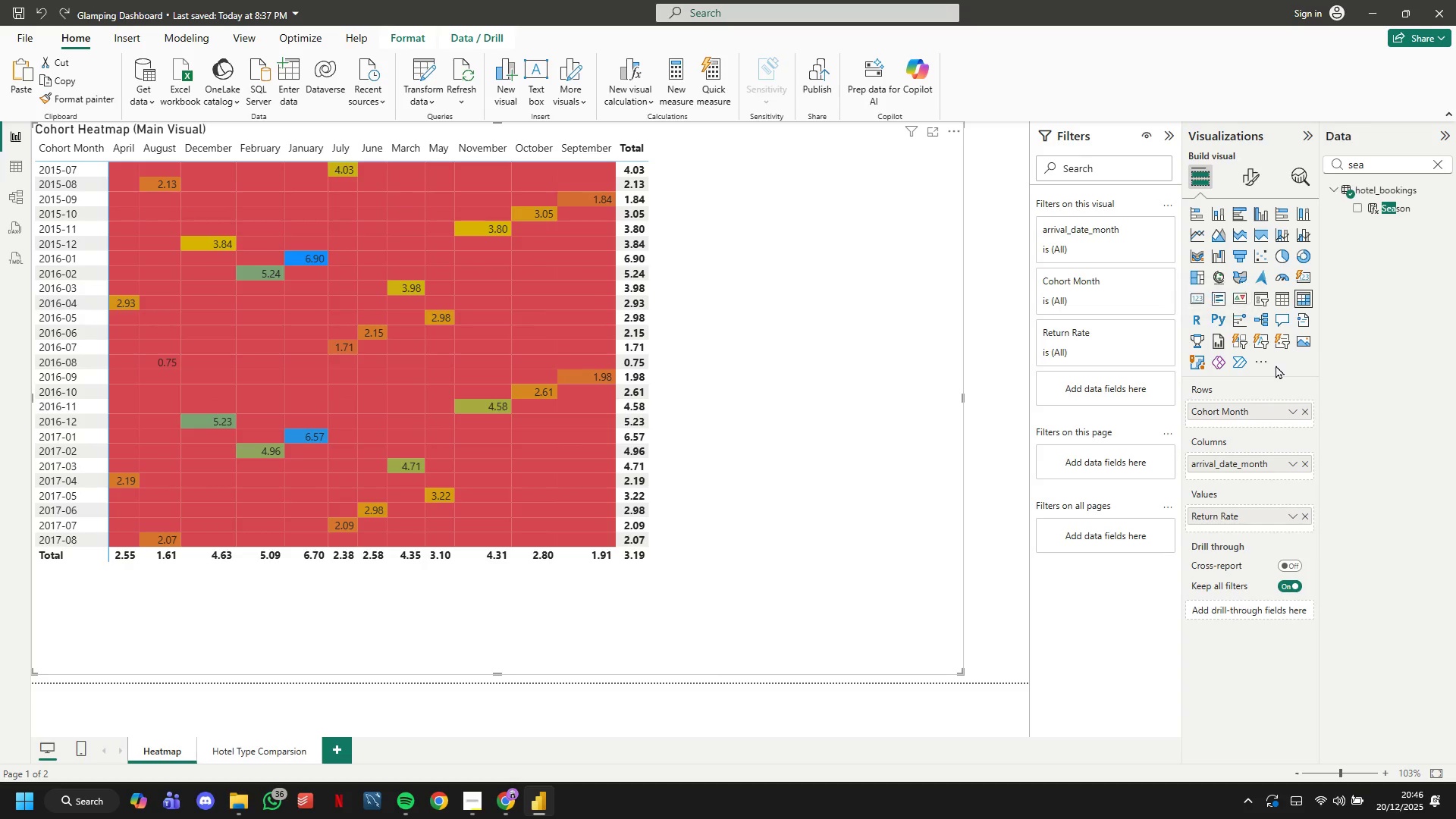 
left_click([1260, 359])
 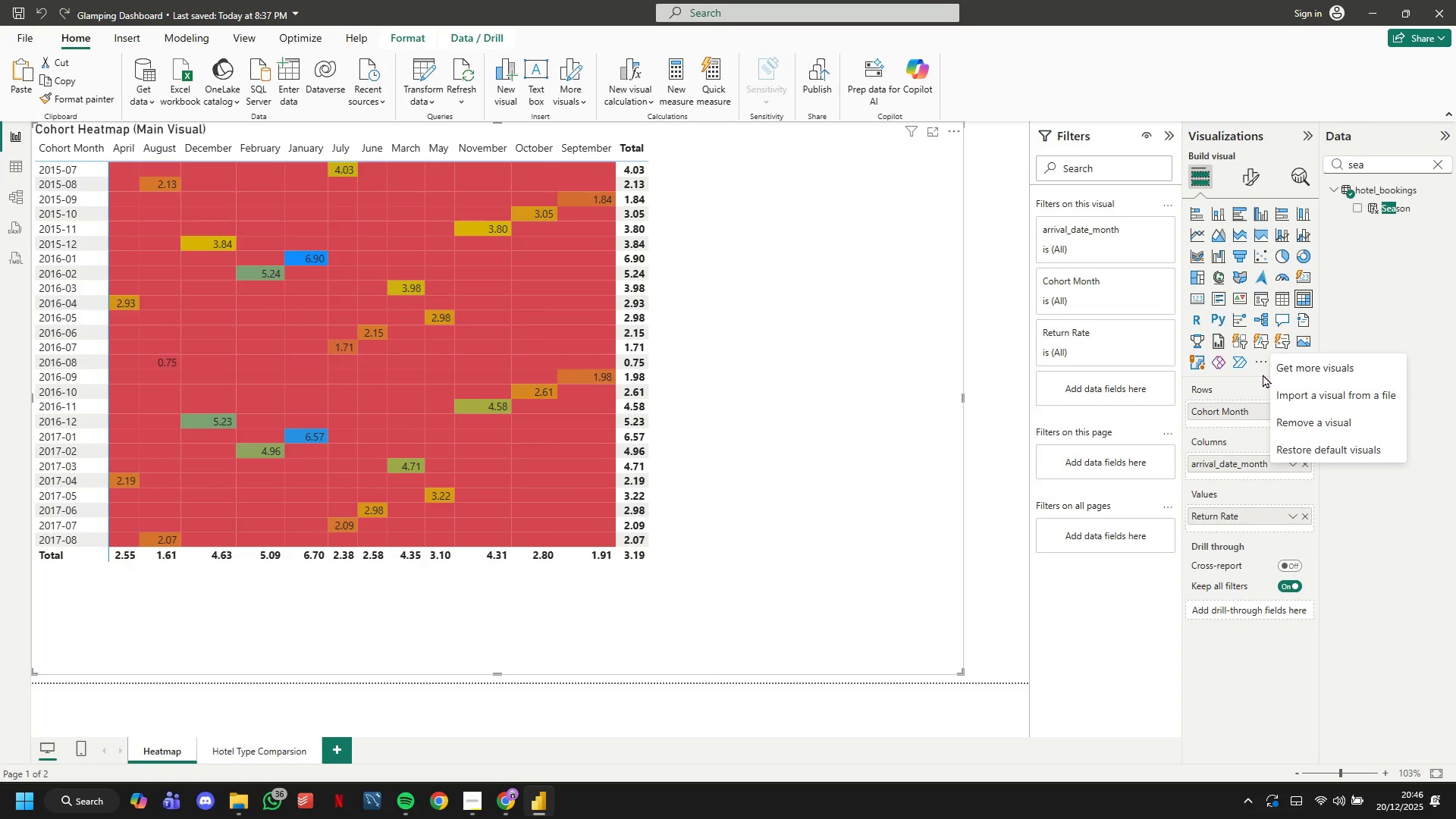 
left_click([1363, 328])
 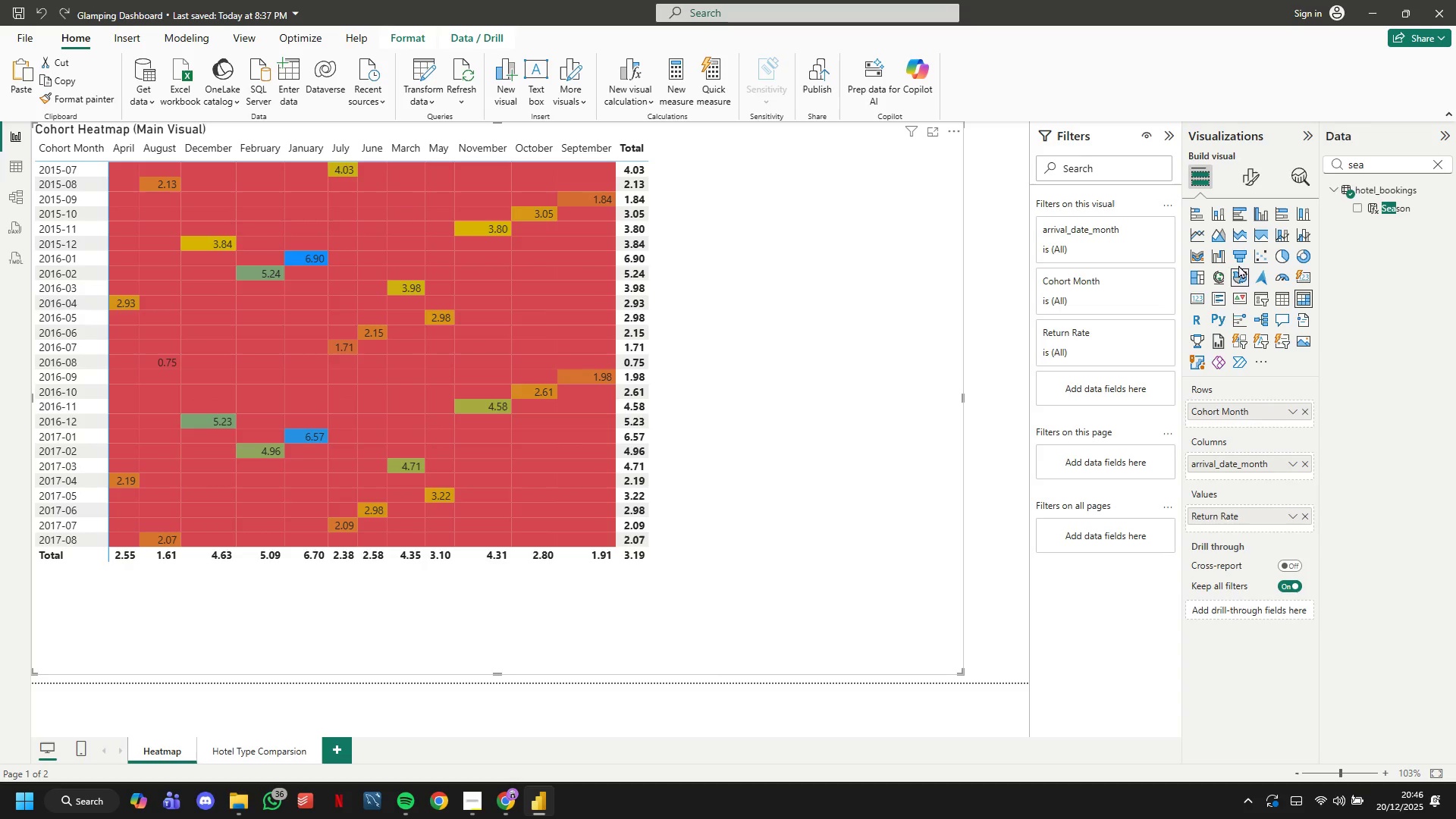 
scroll: coordinate [1237, 260], scroll_direction: down, amount: 3.0
 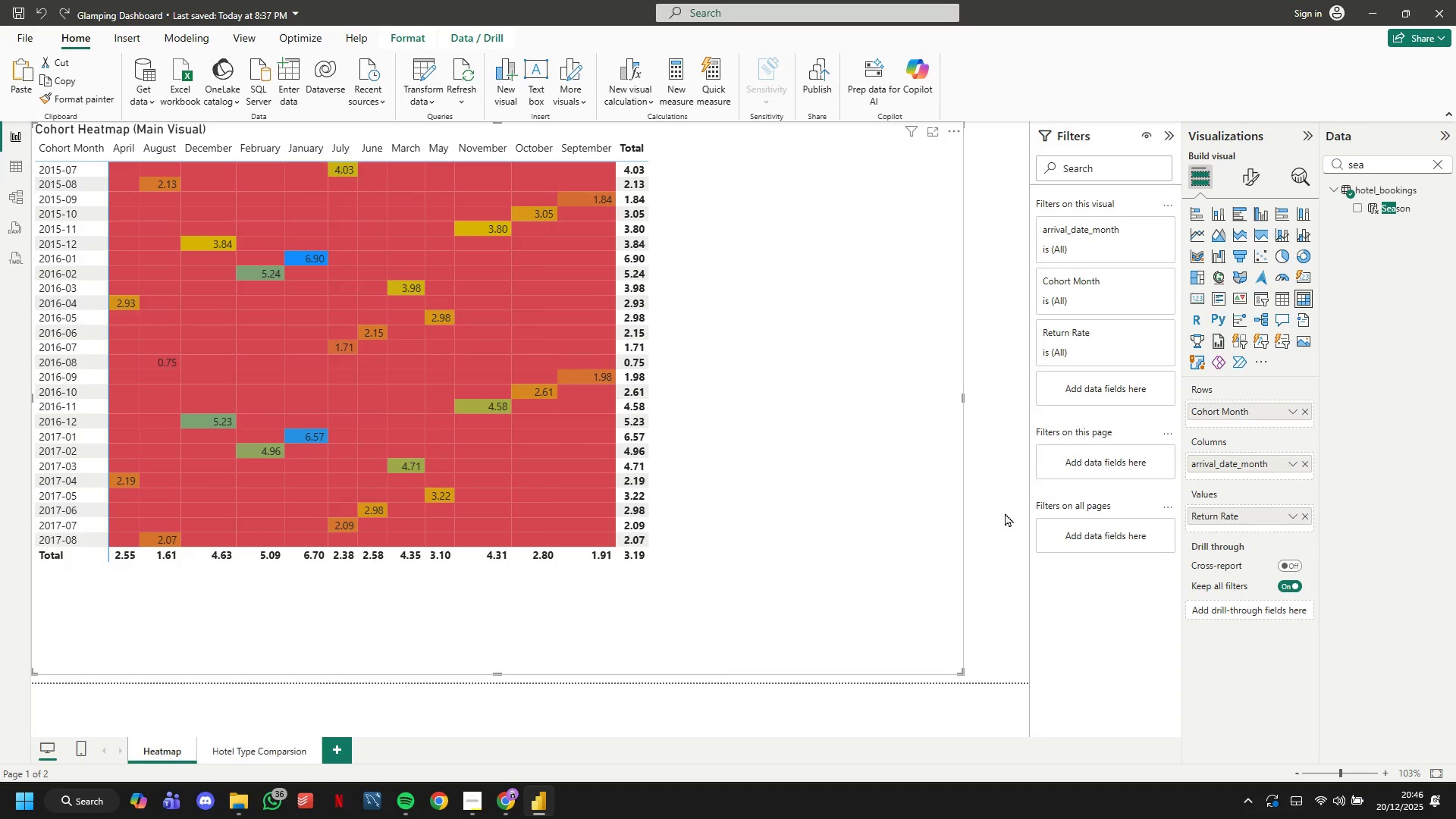 
left_click([1005, 513])
 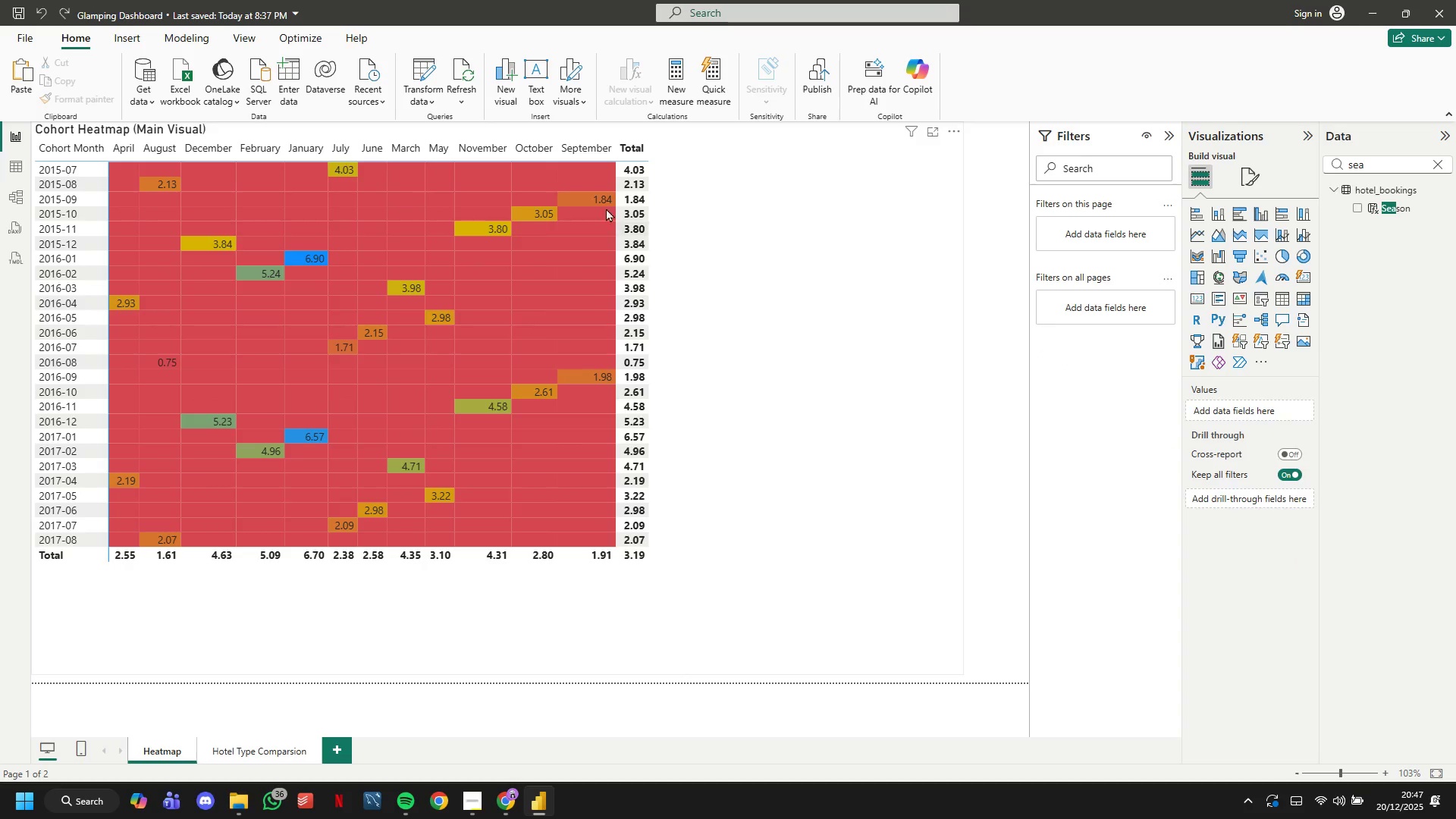 
left_click_drag(start_coordinate=[562, 134], to_coordinate=[562, 149])
 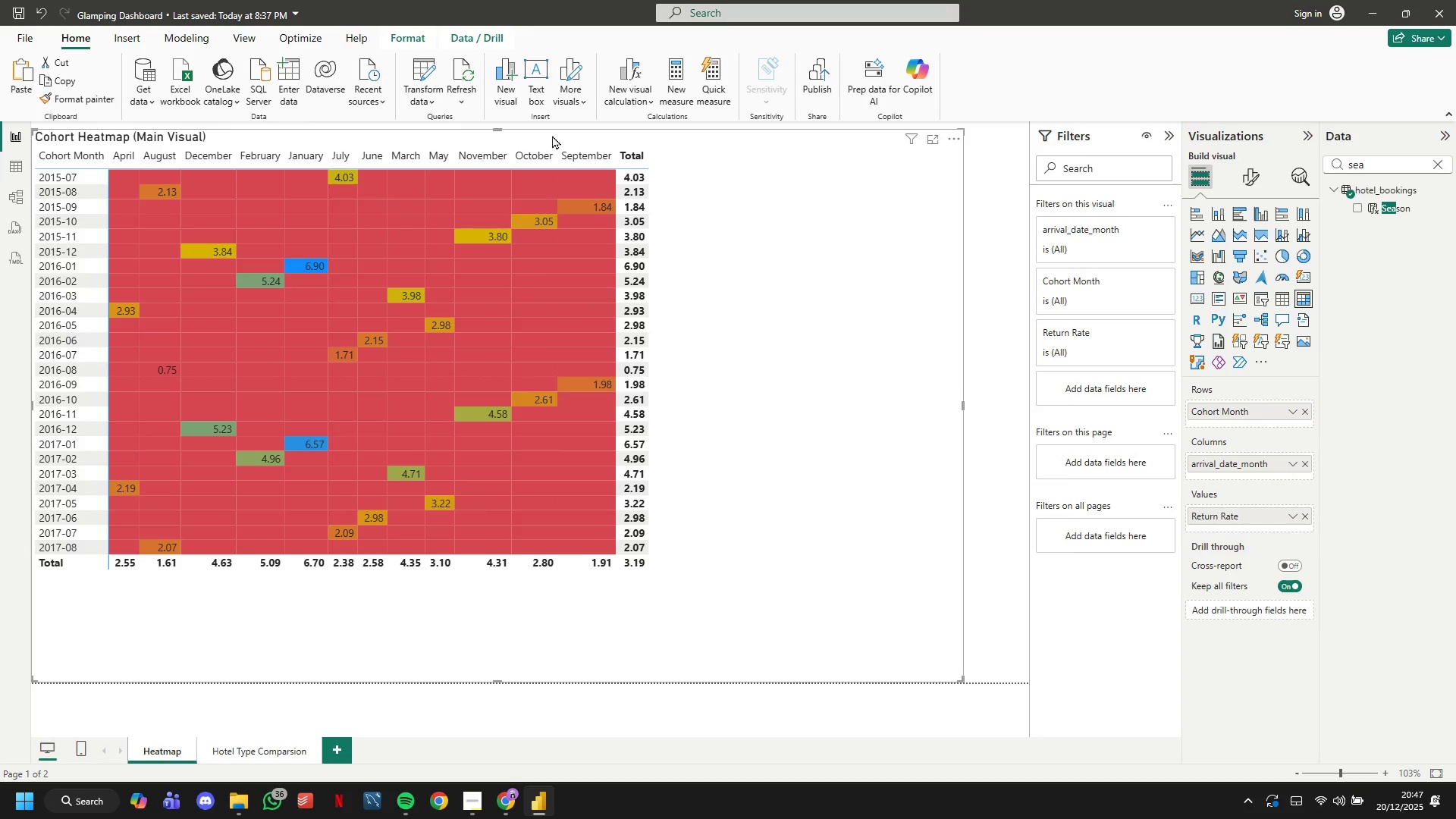 
left_click_drag(start_coordinate=[552, 135], to_coordinate=[557, 148])
 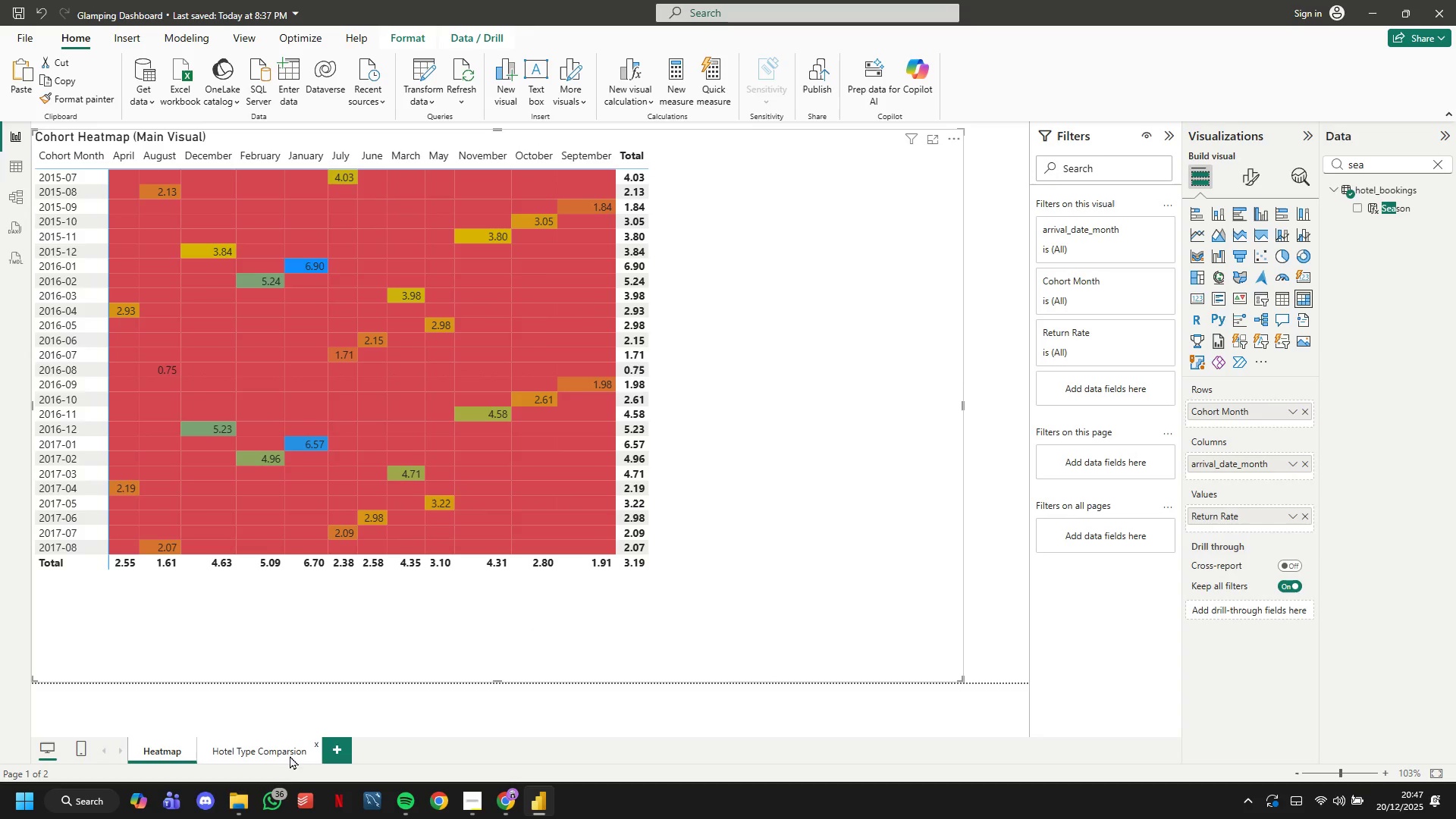 
left_click([276, 753])
 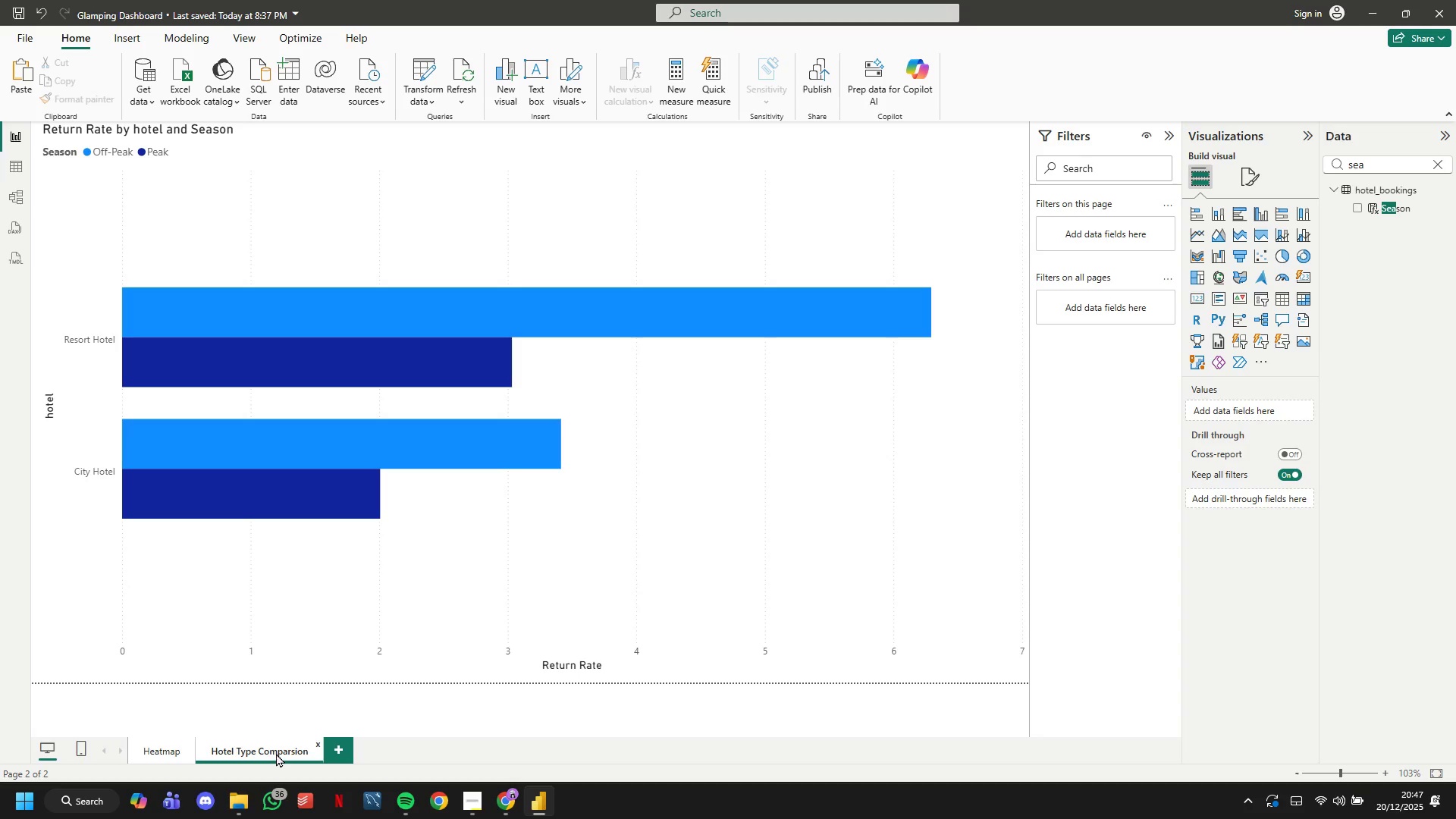 
left_click([165, 746])
 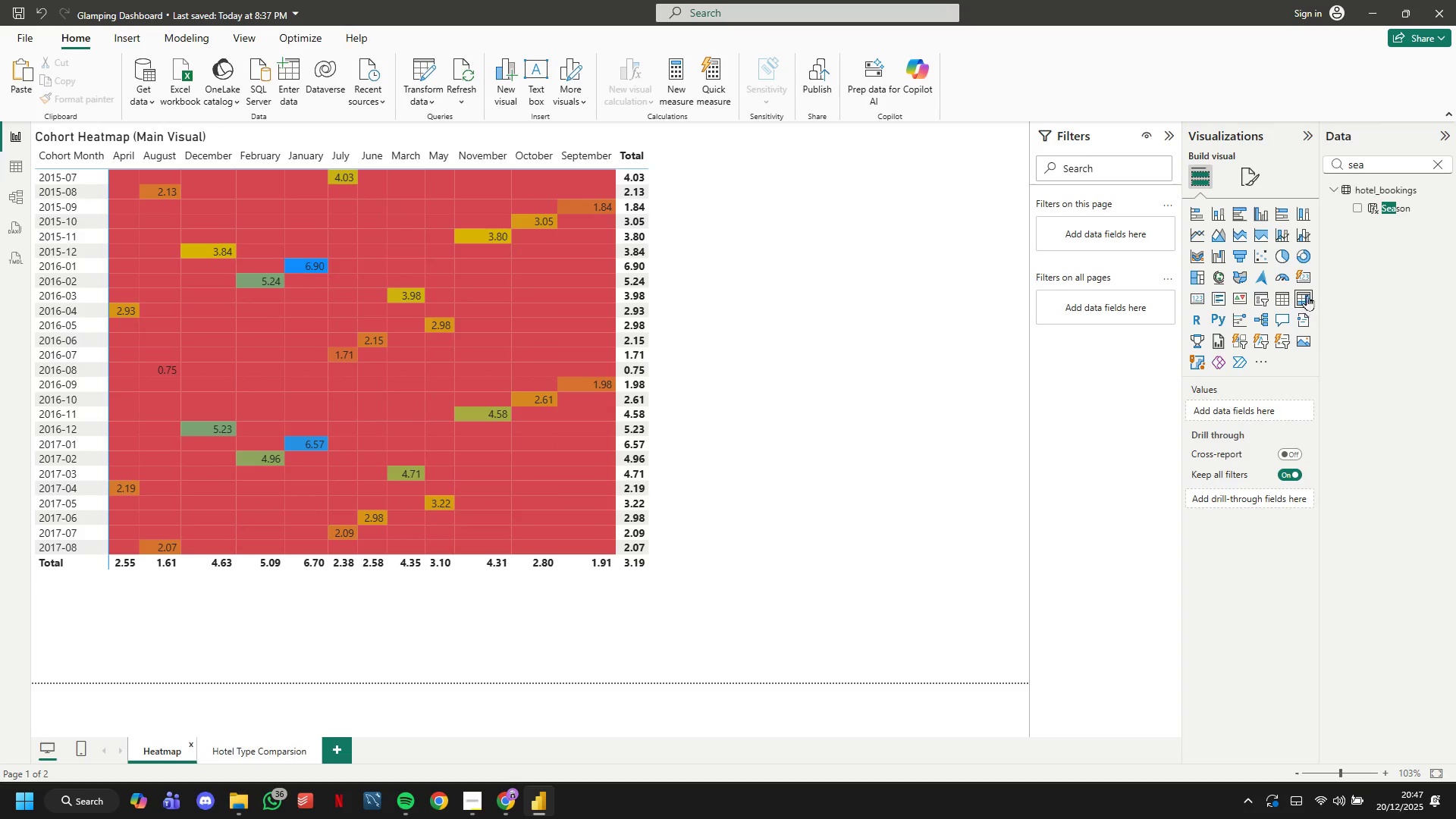 
wait(8.91)
 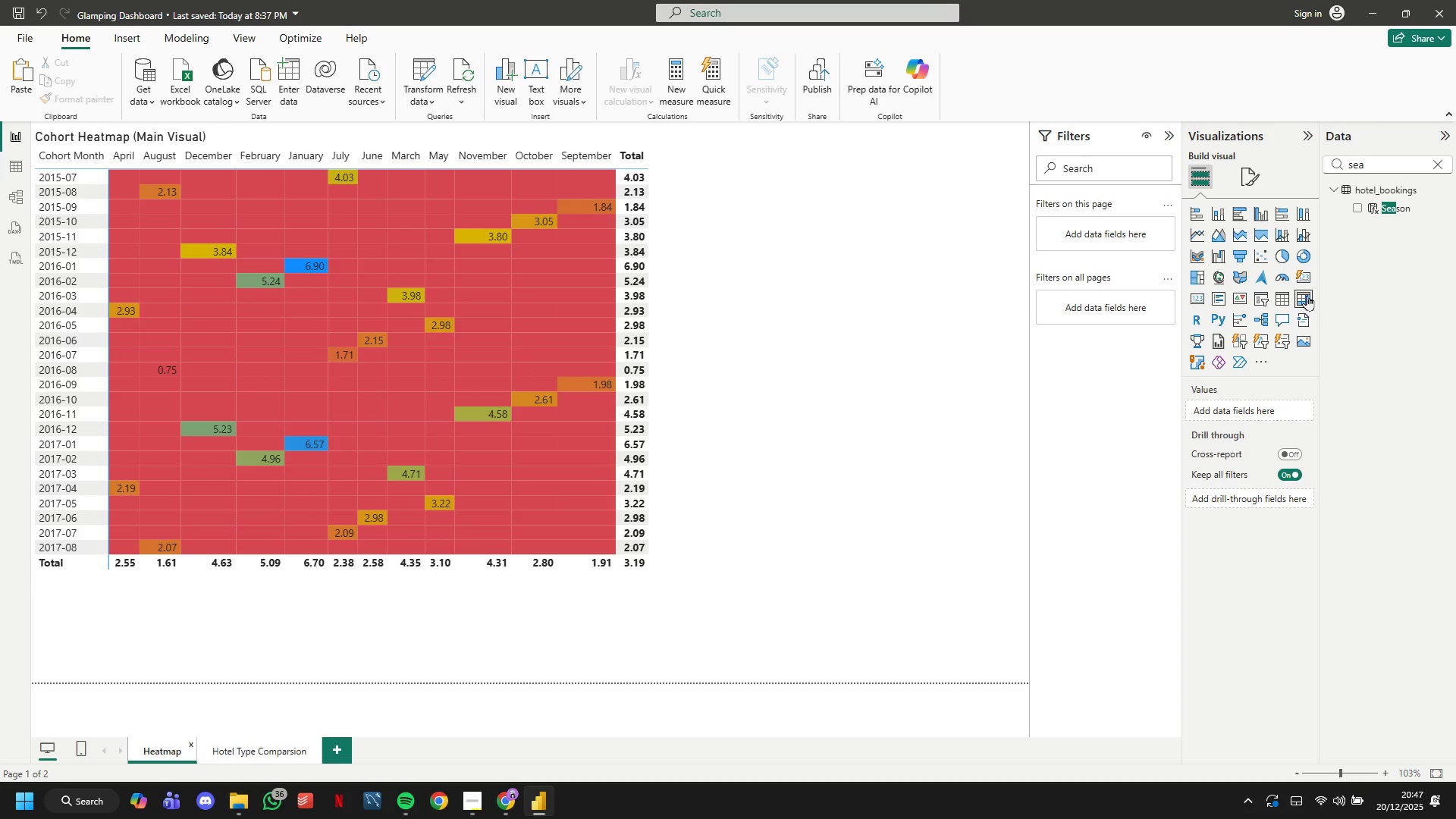 
left_click([475, 808])